 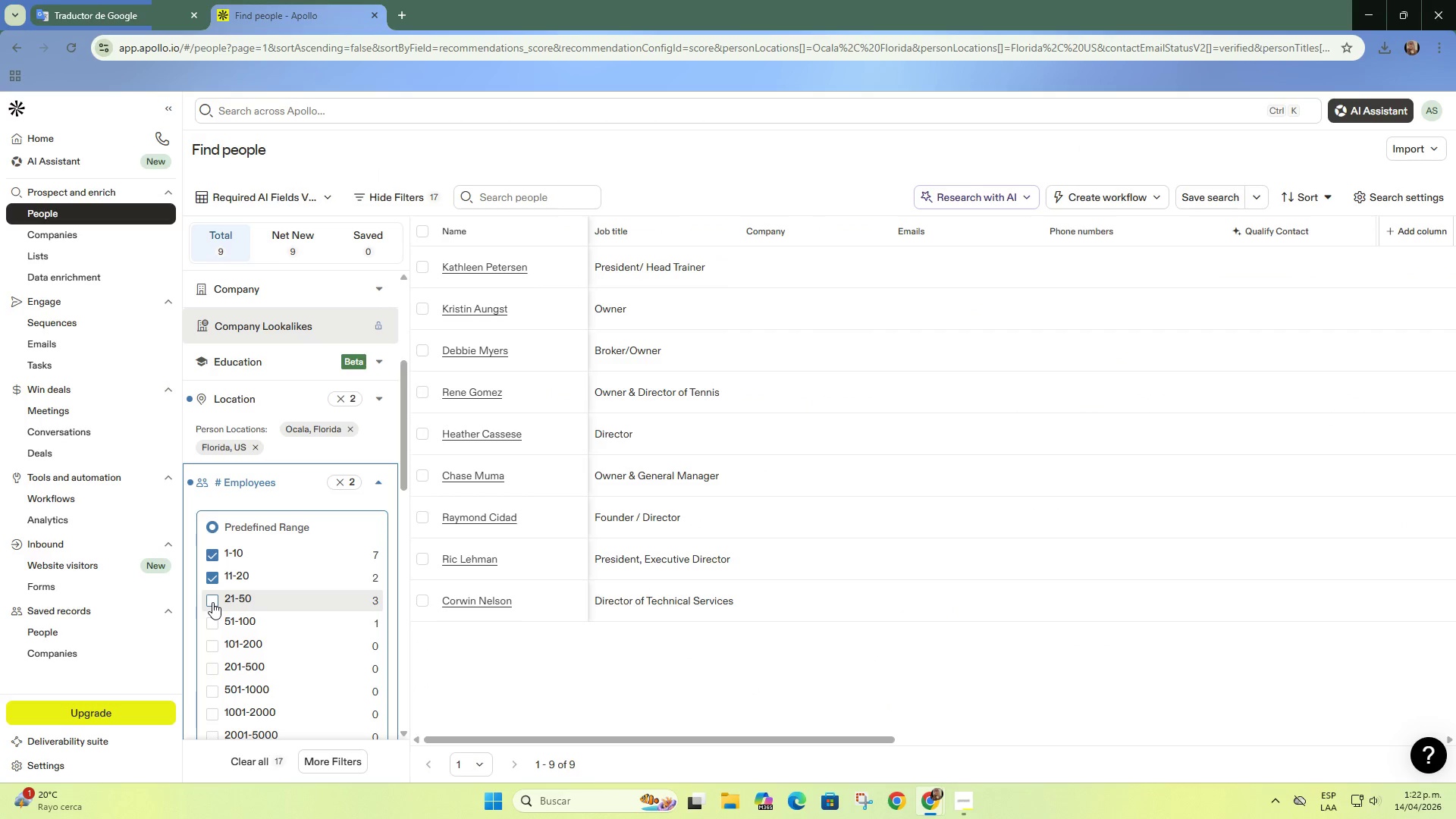 
scroll: coordinate [287, 515], scroll_direction: down, amount: 1.0
 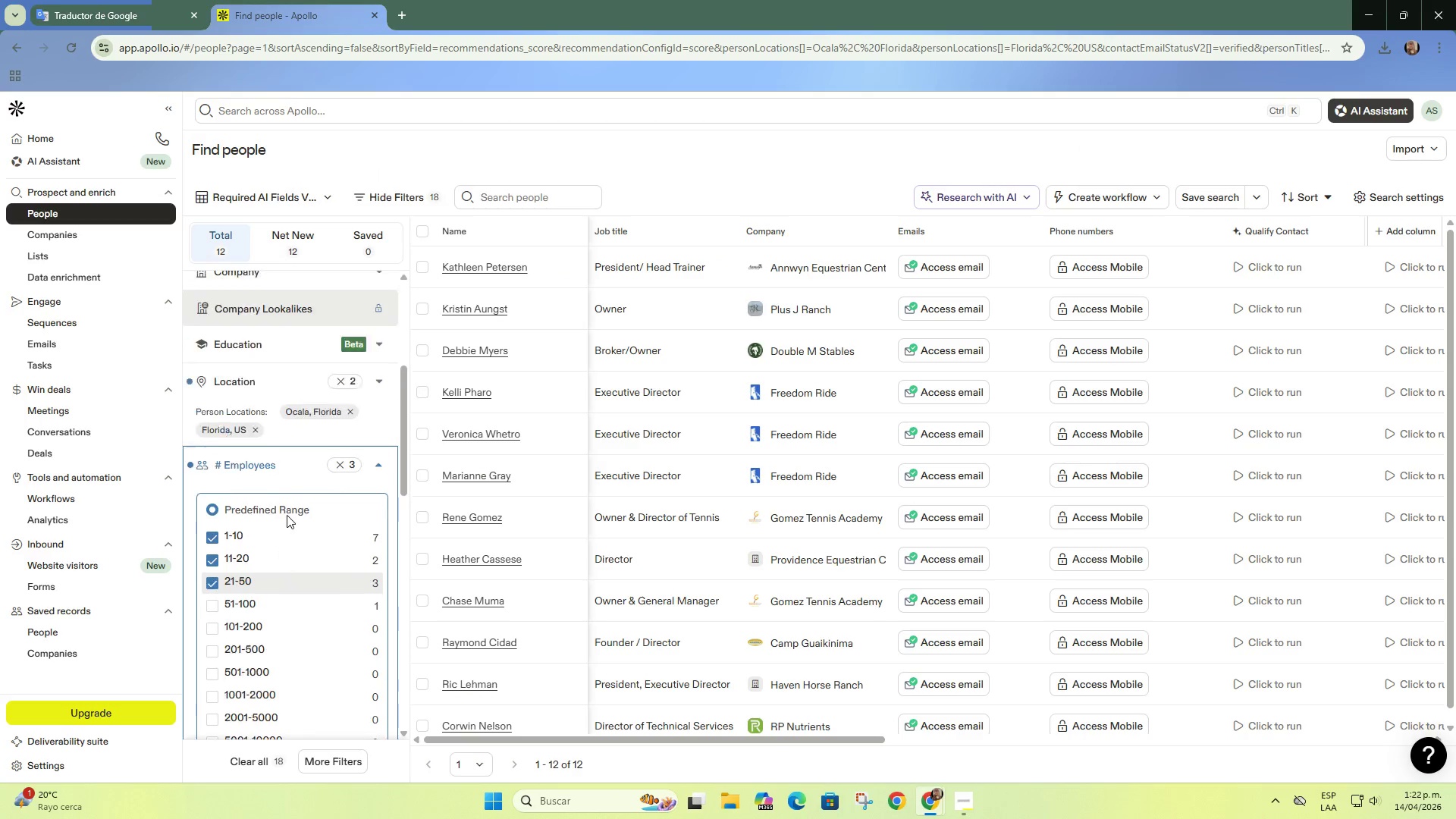 
scroll: coordinate [287, 515], scroll_direction: up, amount: 1.0
 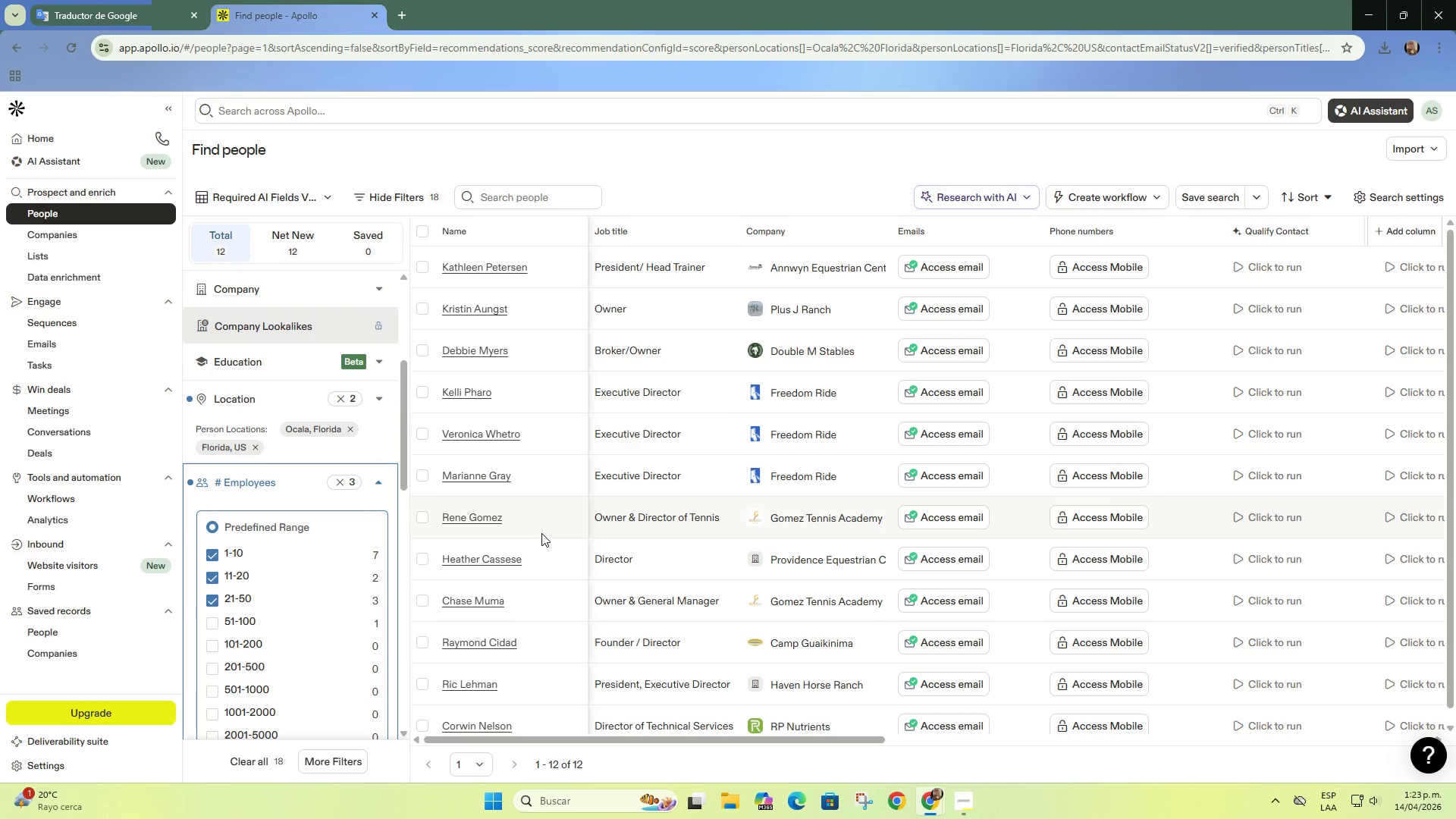 
scroll: coordinate [541, 533], scroll_direction: down, amount: 1.0
 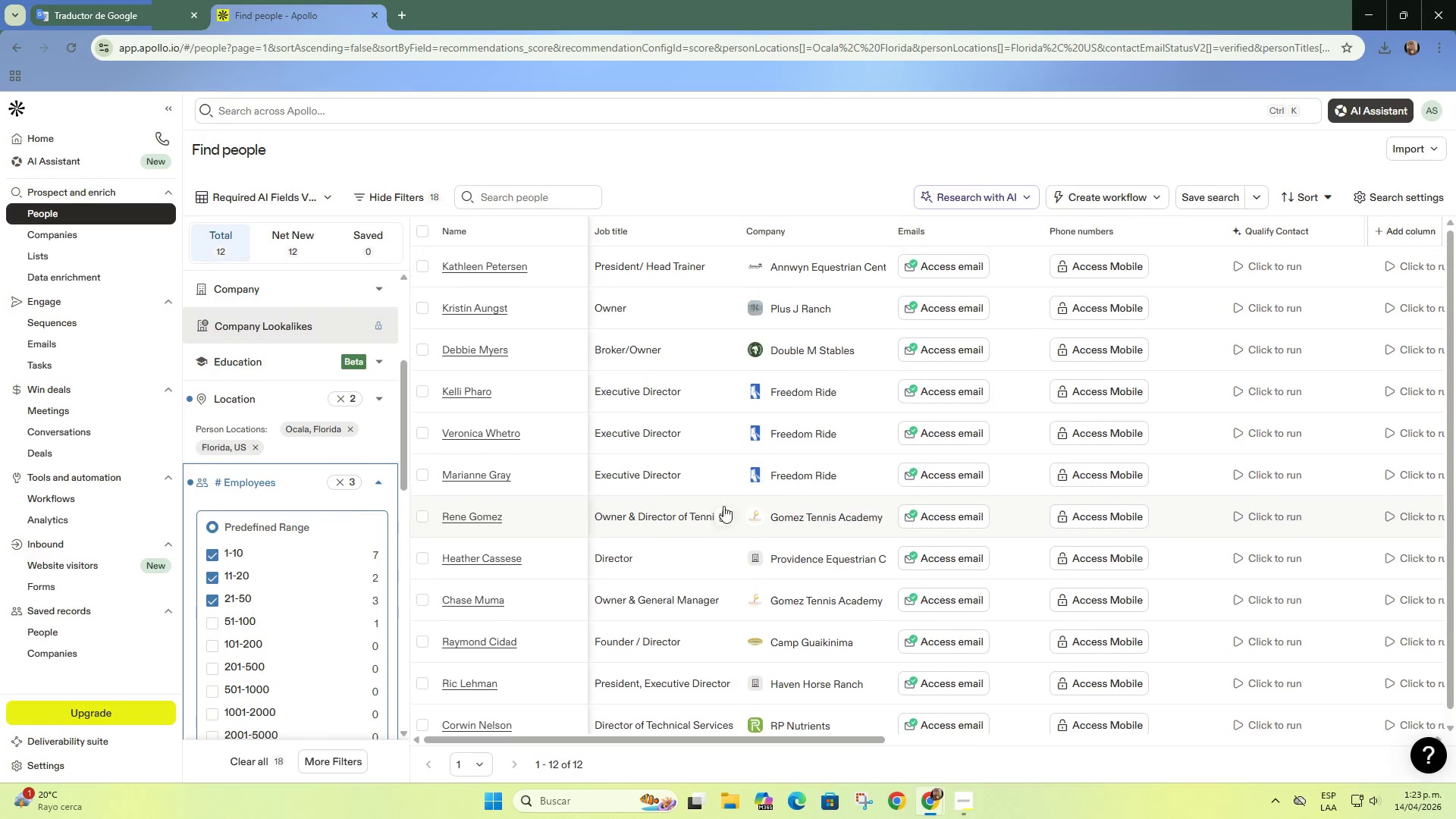 
scroll: coordinate [724, 502], scroll_direction: up, amount: 3.0
 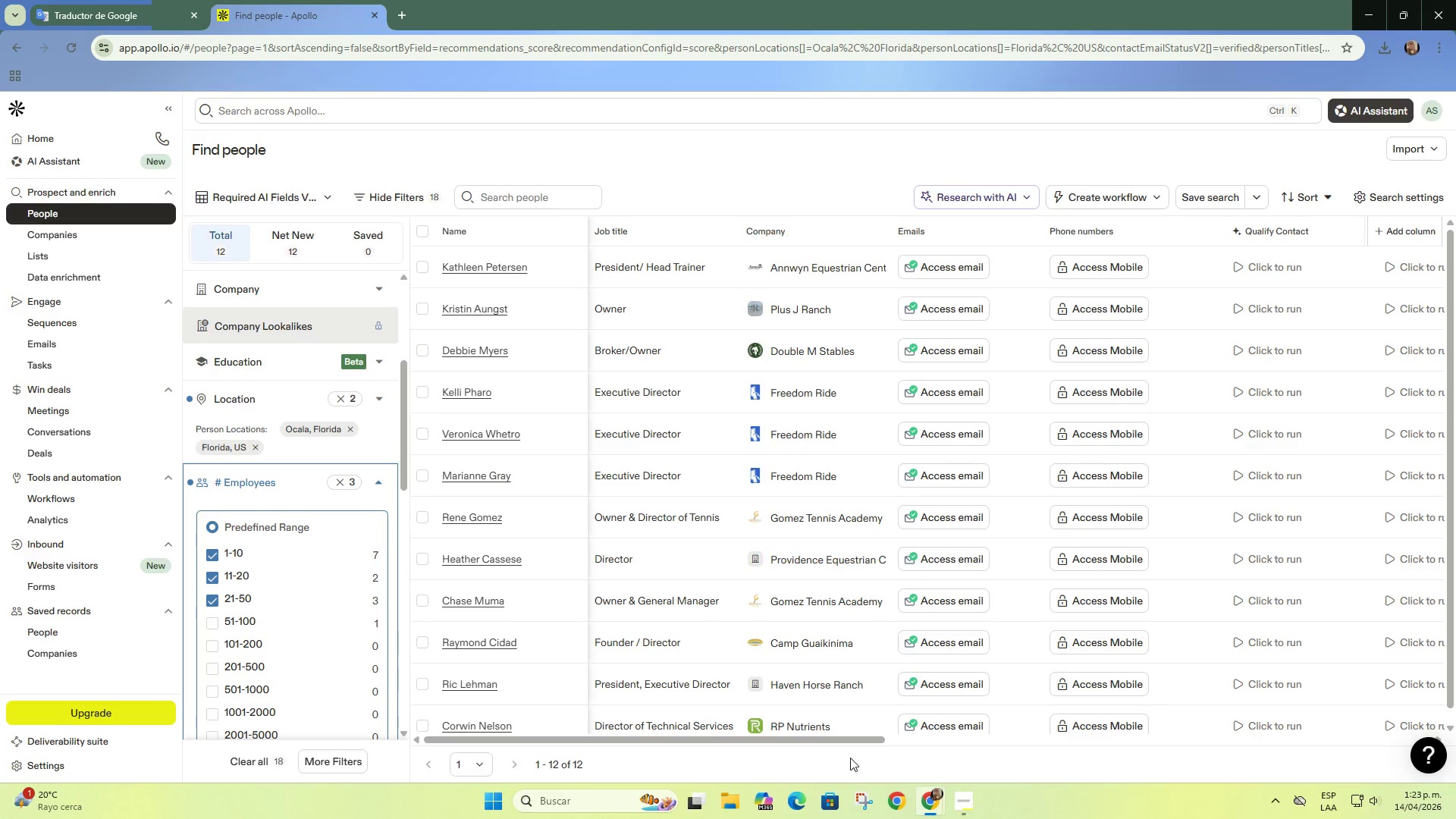 
left_click_drag(start_coordinate=[851, 738], to_coordinate=[1143, 683])
 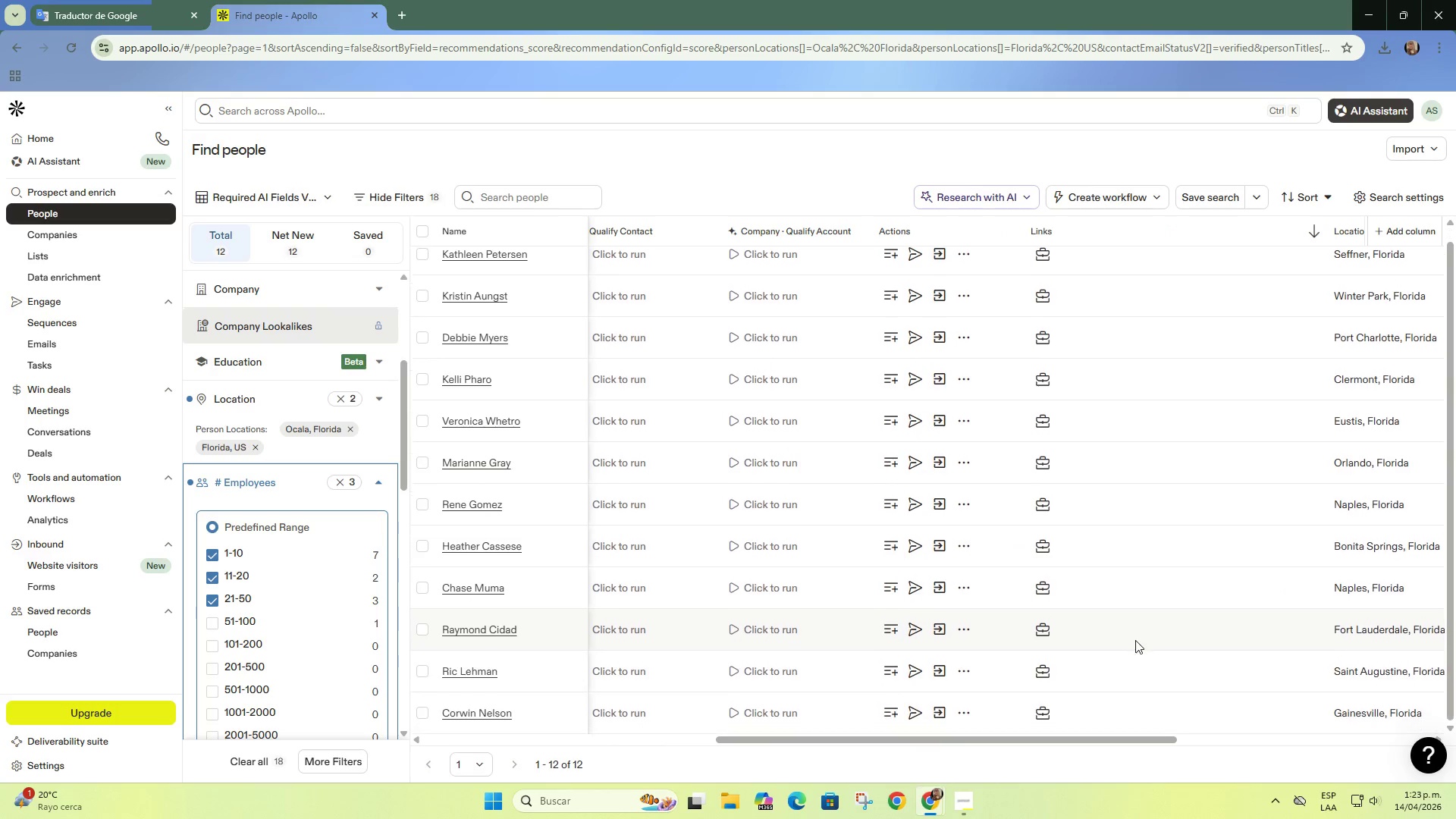 
scroll: coordinate [1136, 645], scroll_direction: down, amount: 5.0
 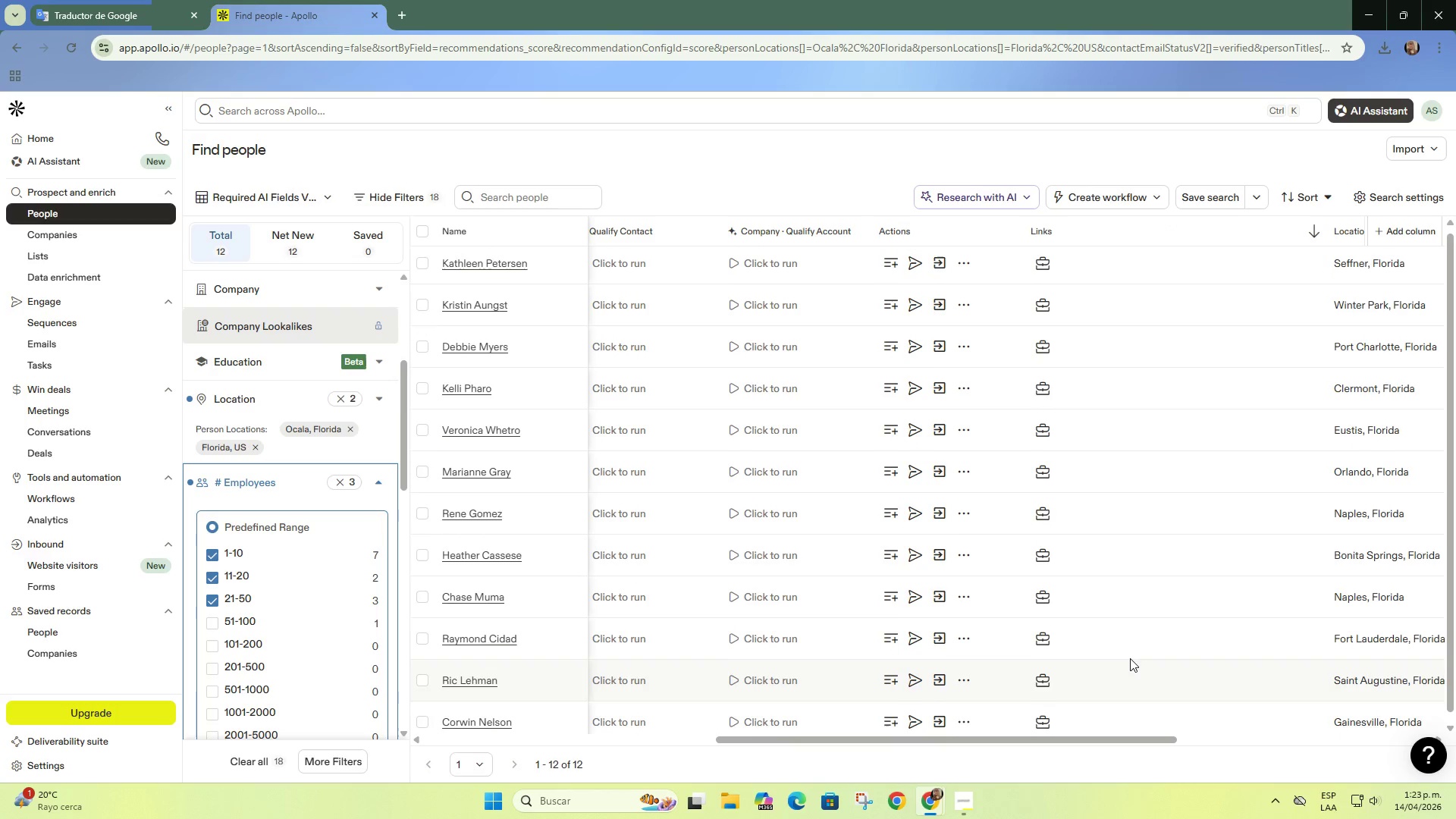 
scroll: coordinate [1130, 658], scroll_direction: up, amount: 5.0
 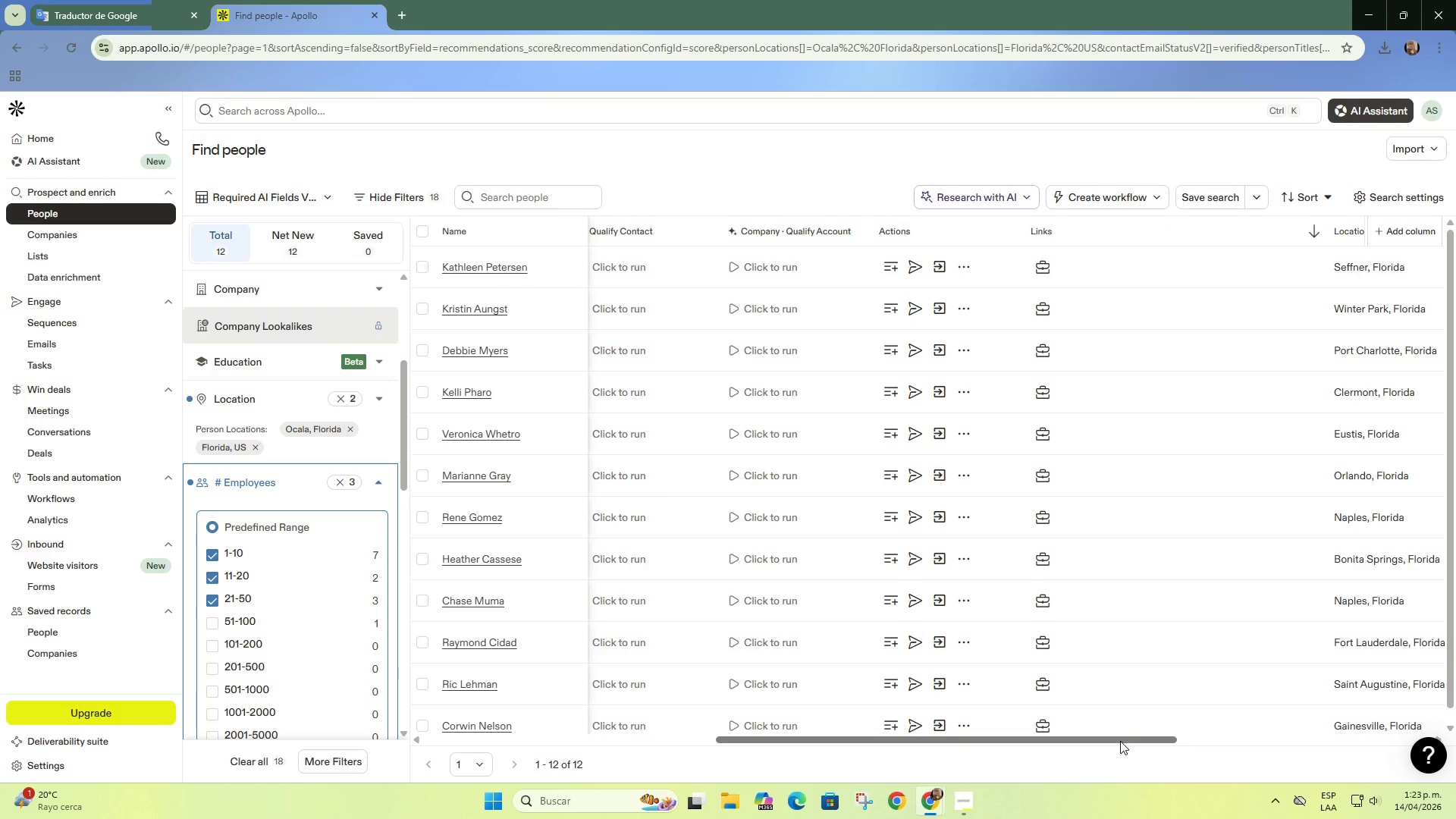 
left_click_drag(start_coordinate=[1119, 741], to_coordinate=[1250, 723])
 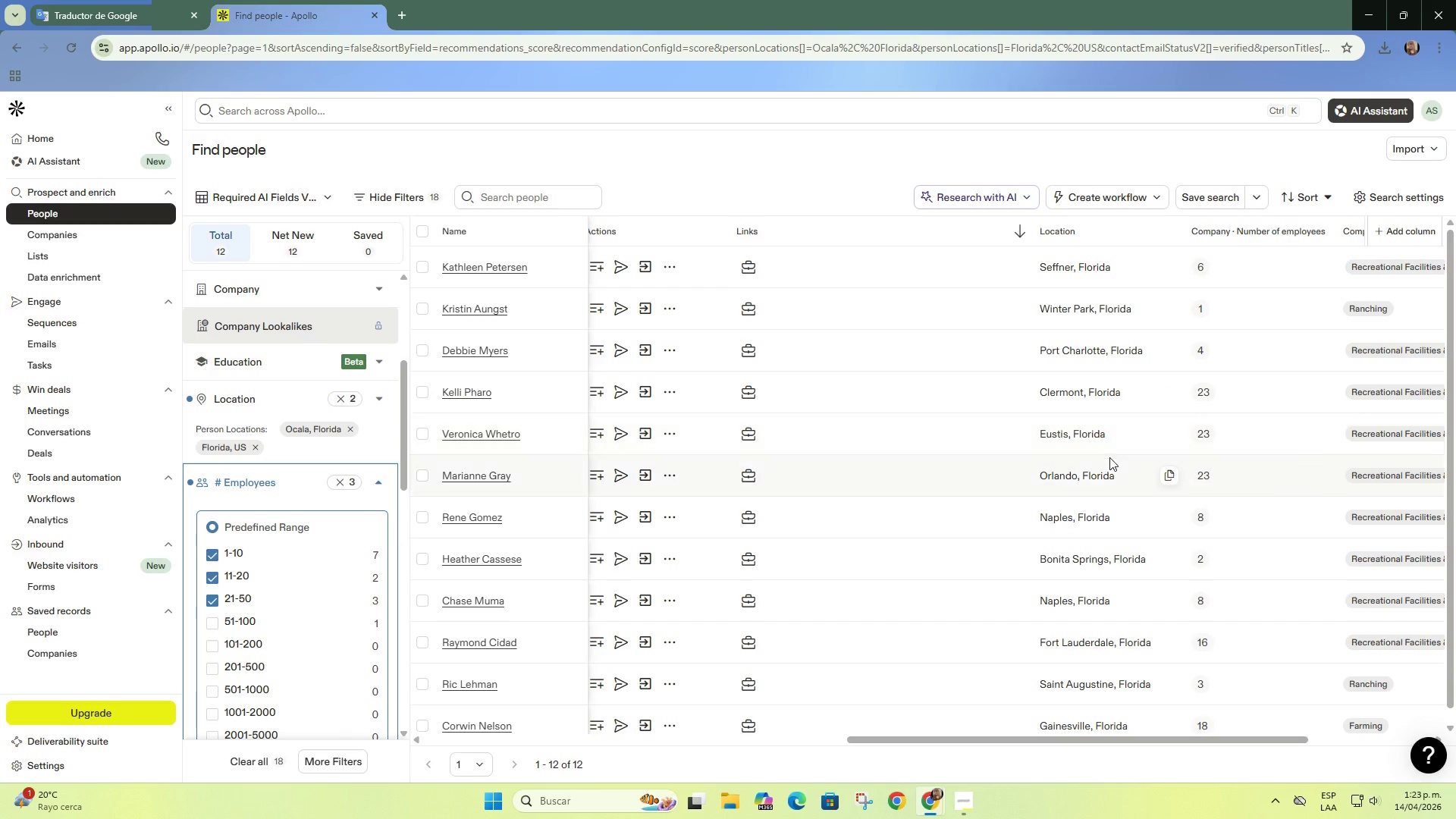 
scroll: coordinate [1103, 553], scroll_direction: down, amount: 2.0
 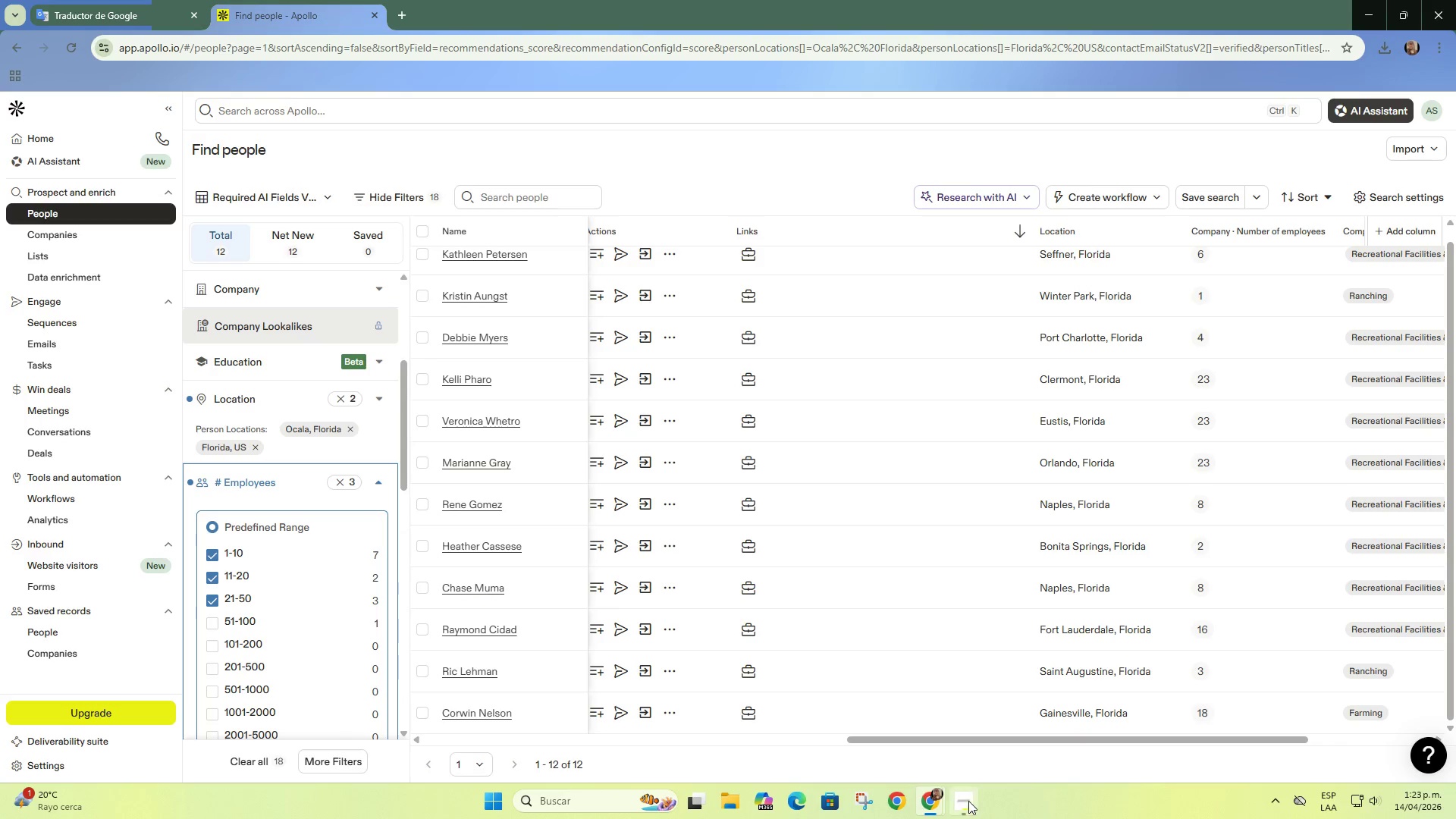 
left_click([968, 802])